 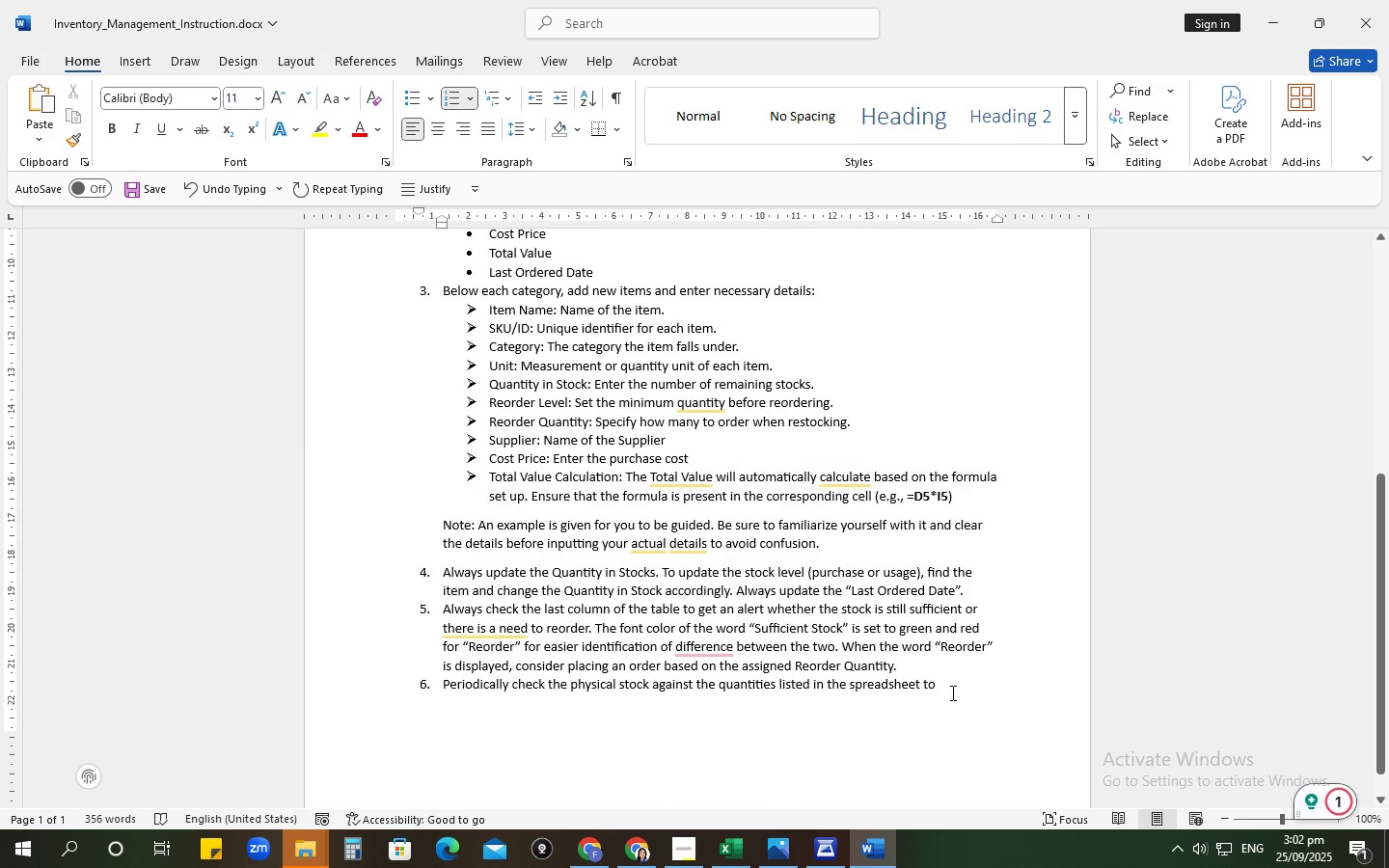 
left_click([652, 652])
 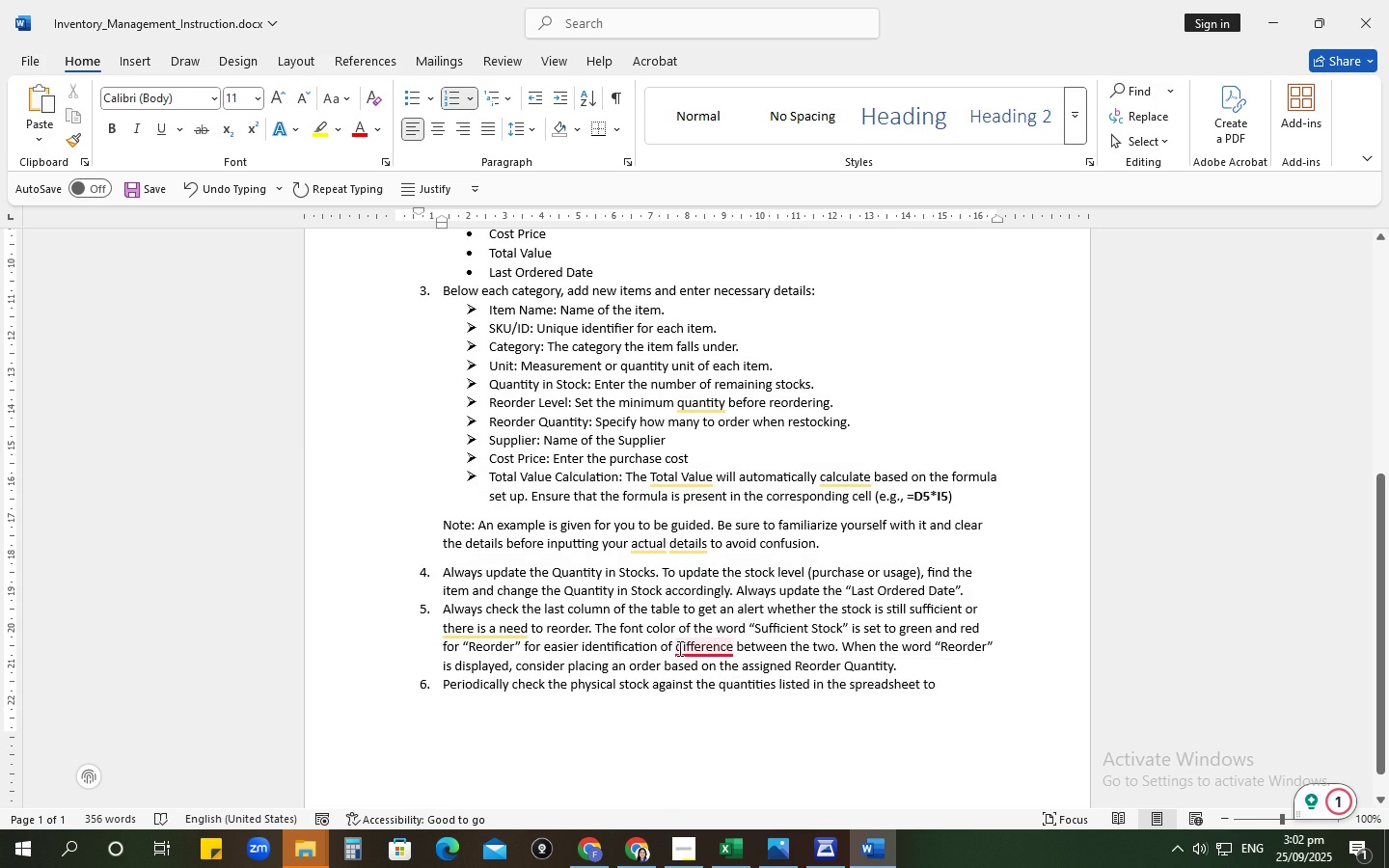 
left_click([678, 648])
 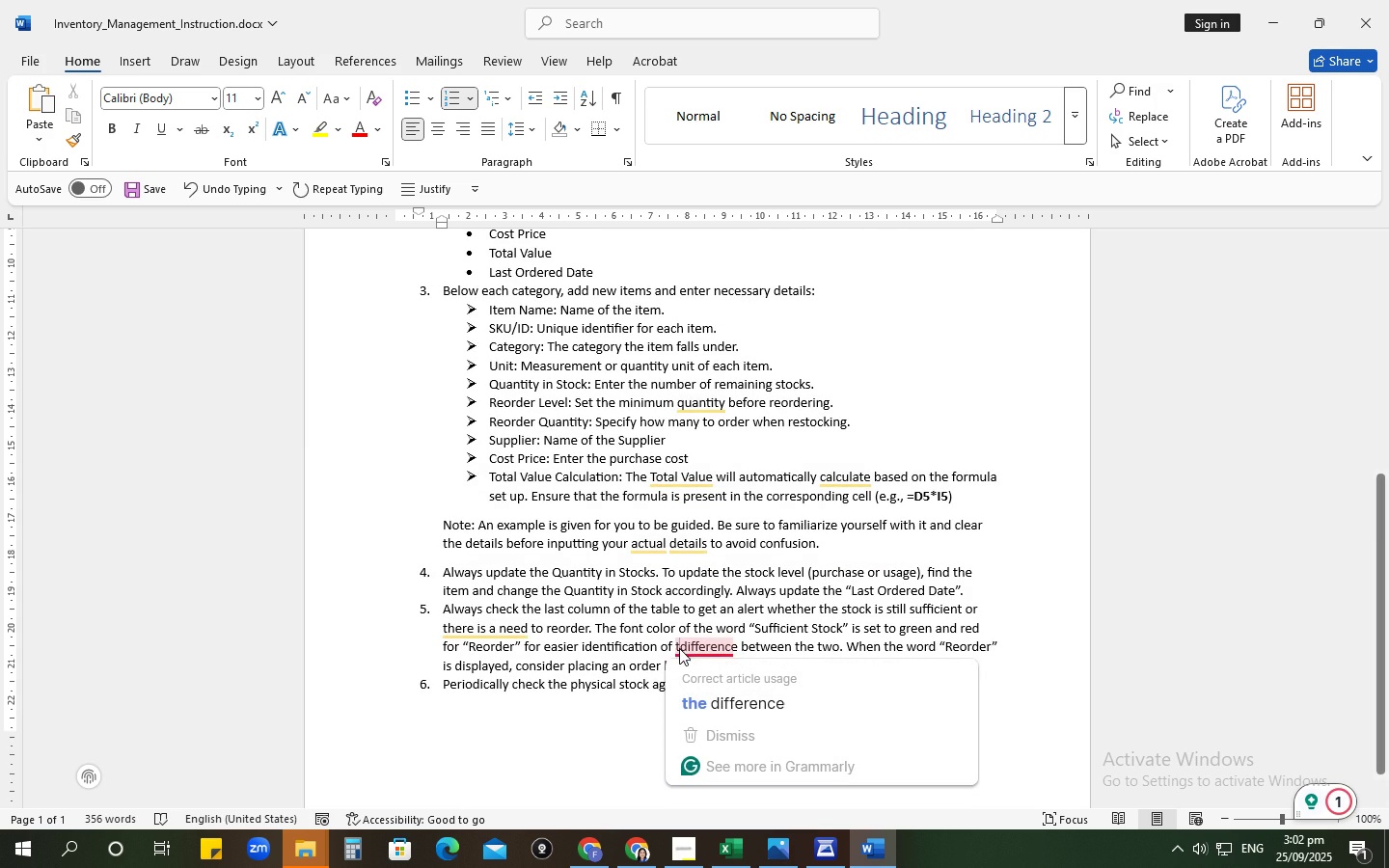 
type(the )
 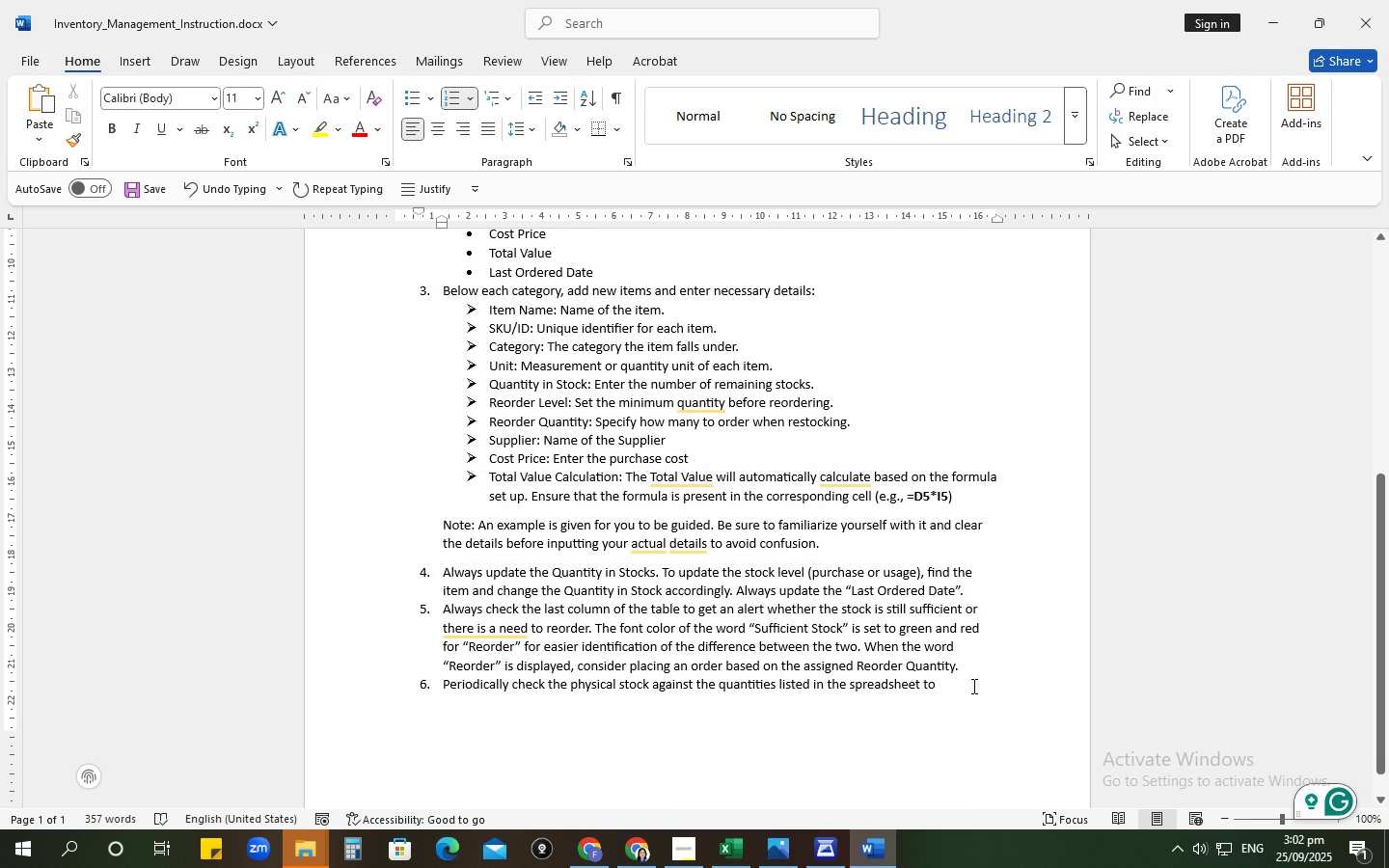 
left_click([972, 686])
 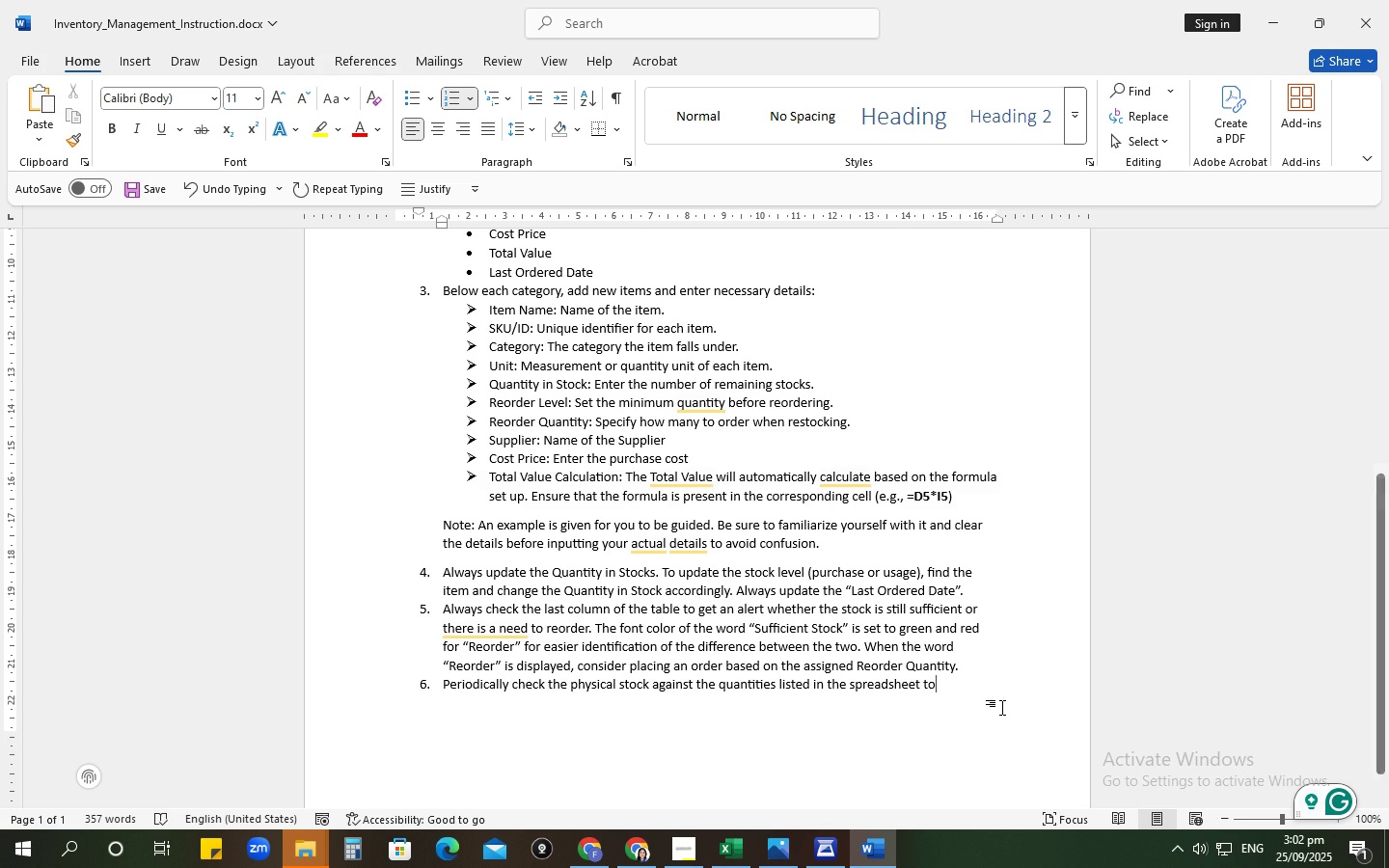 
wait(10.77)
 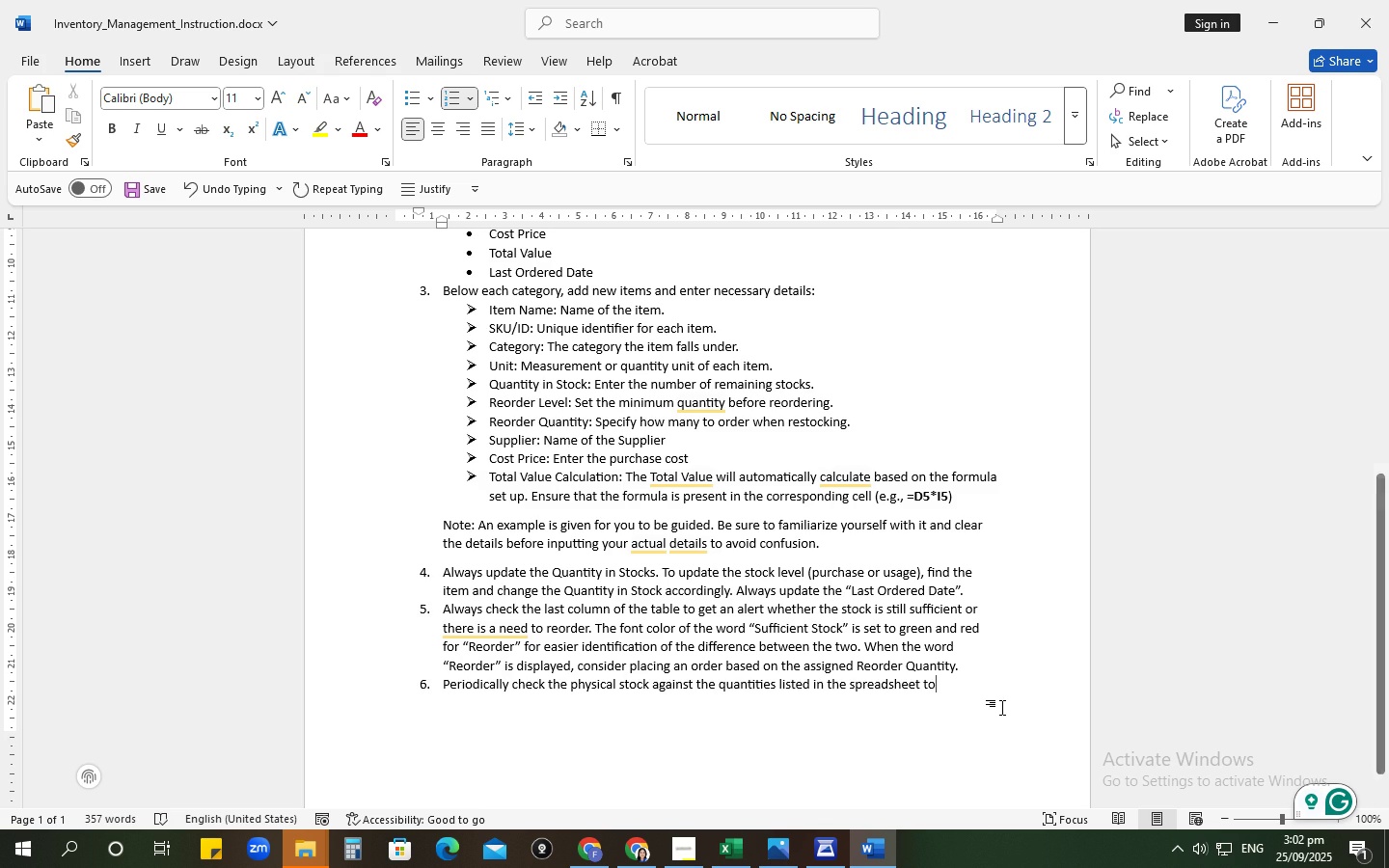 
key(Backspace)
 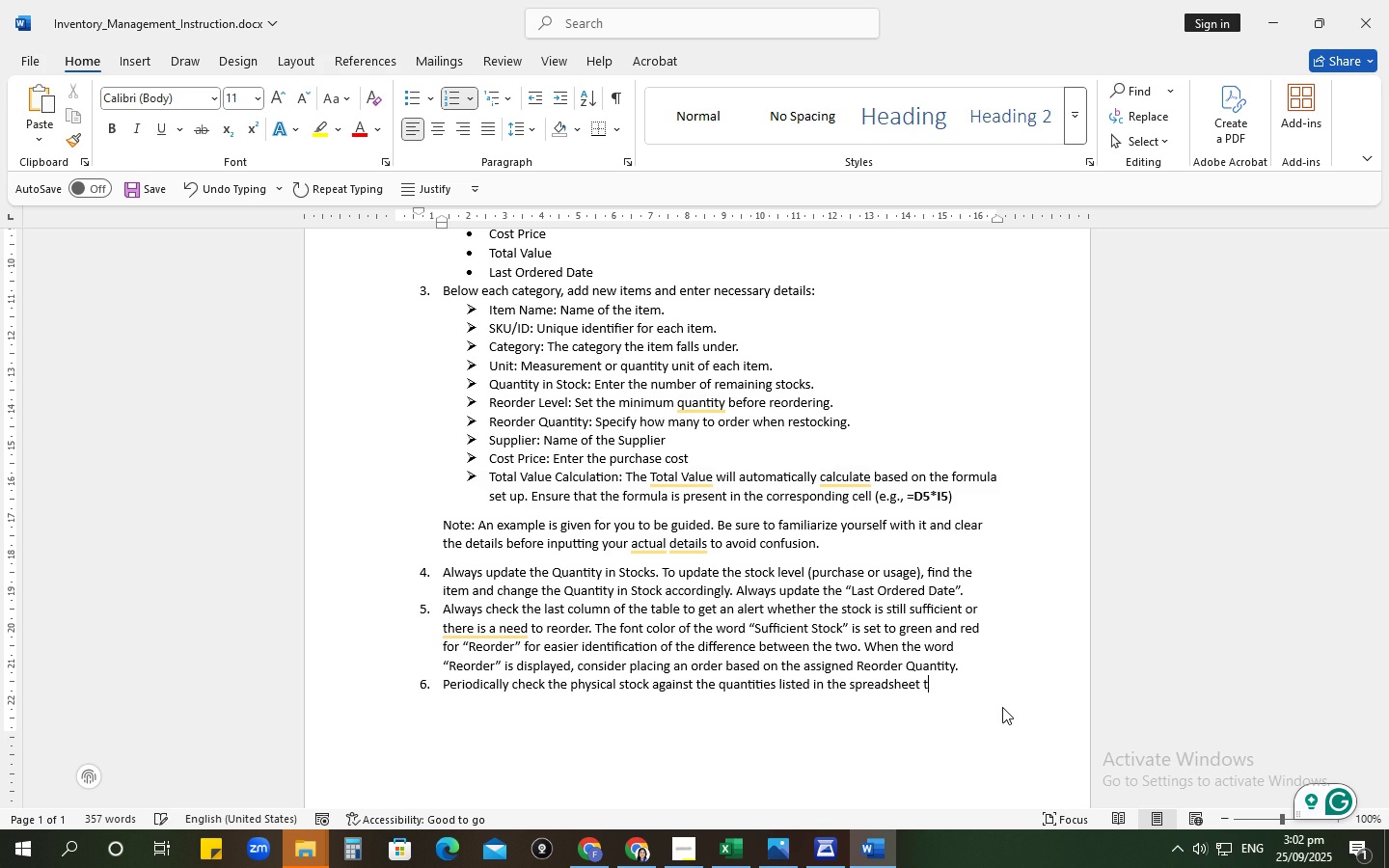 
key(Backspace)
 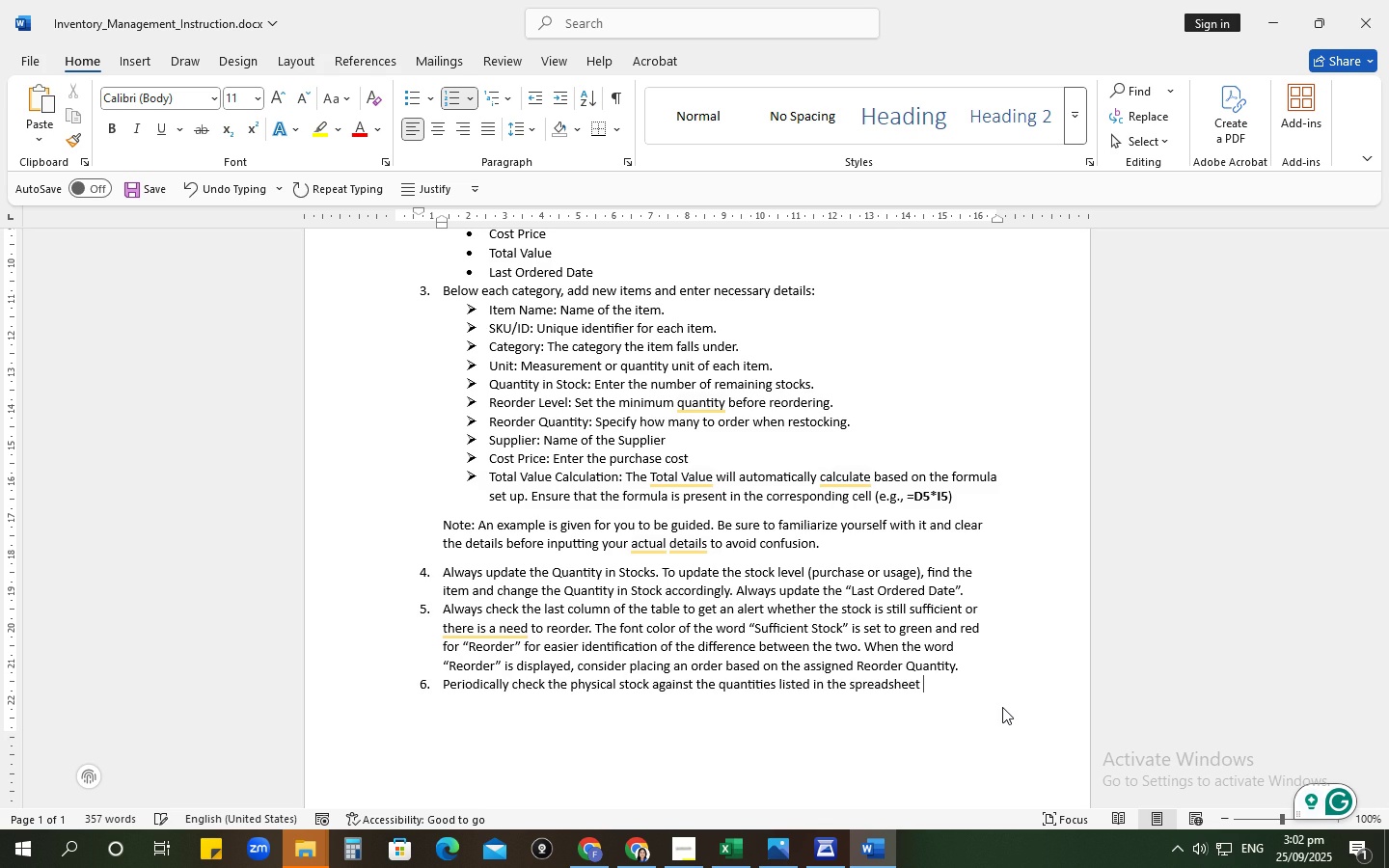 
key(Backspace)
 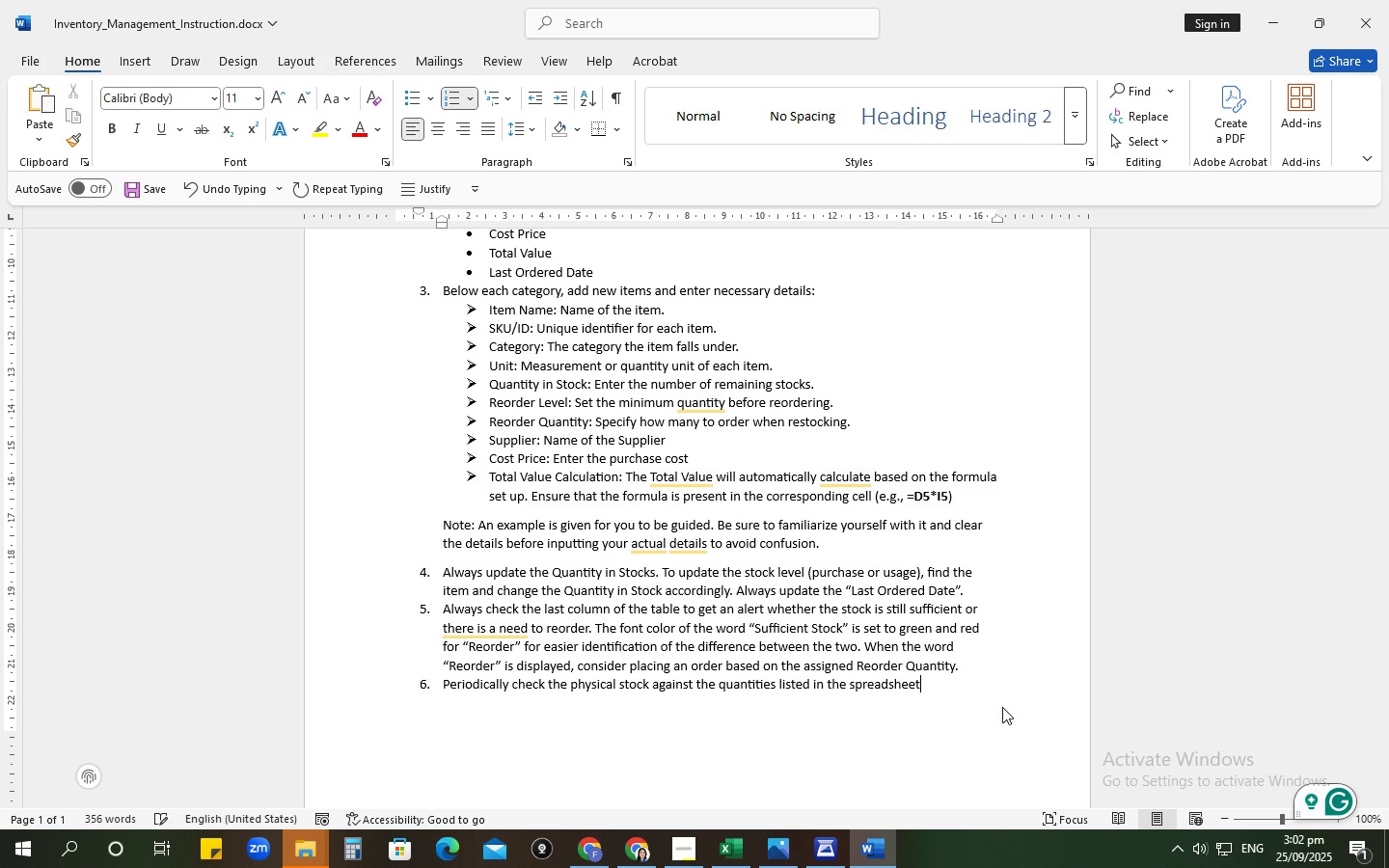 
key(Period)
 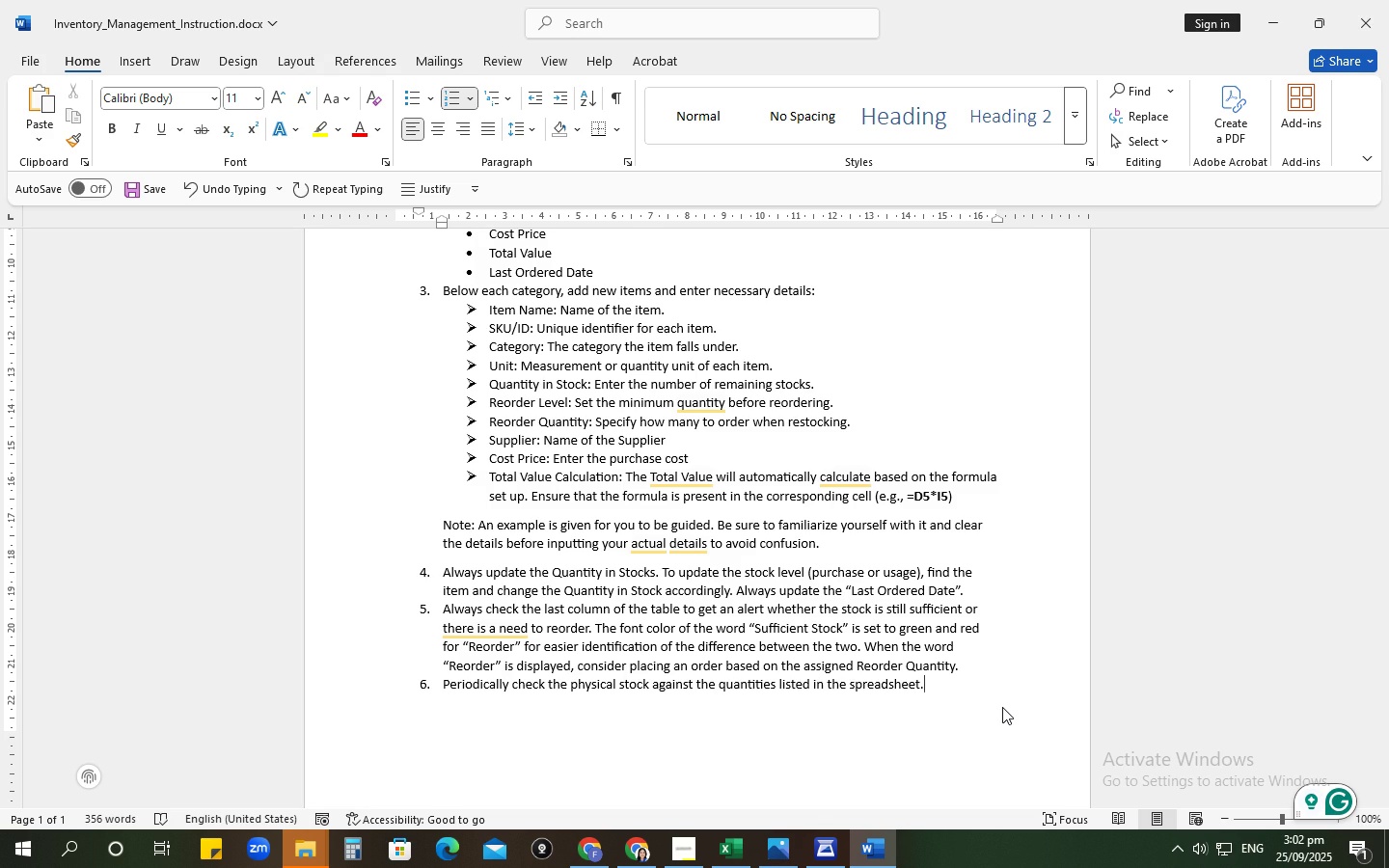 
wait(13.5)
 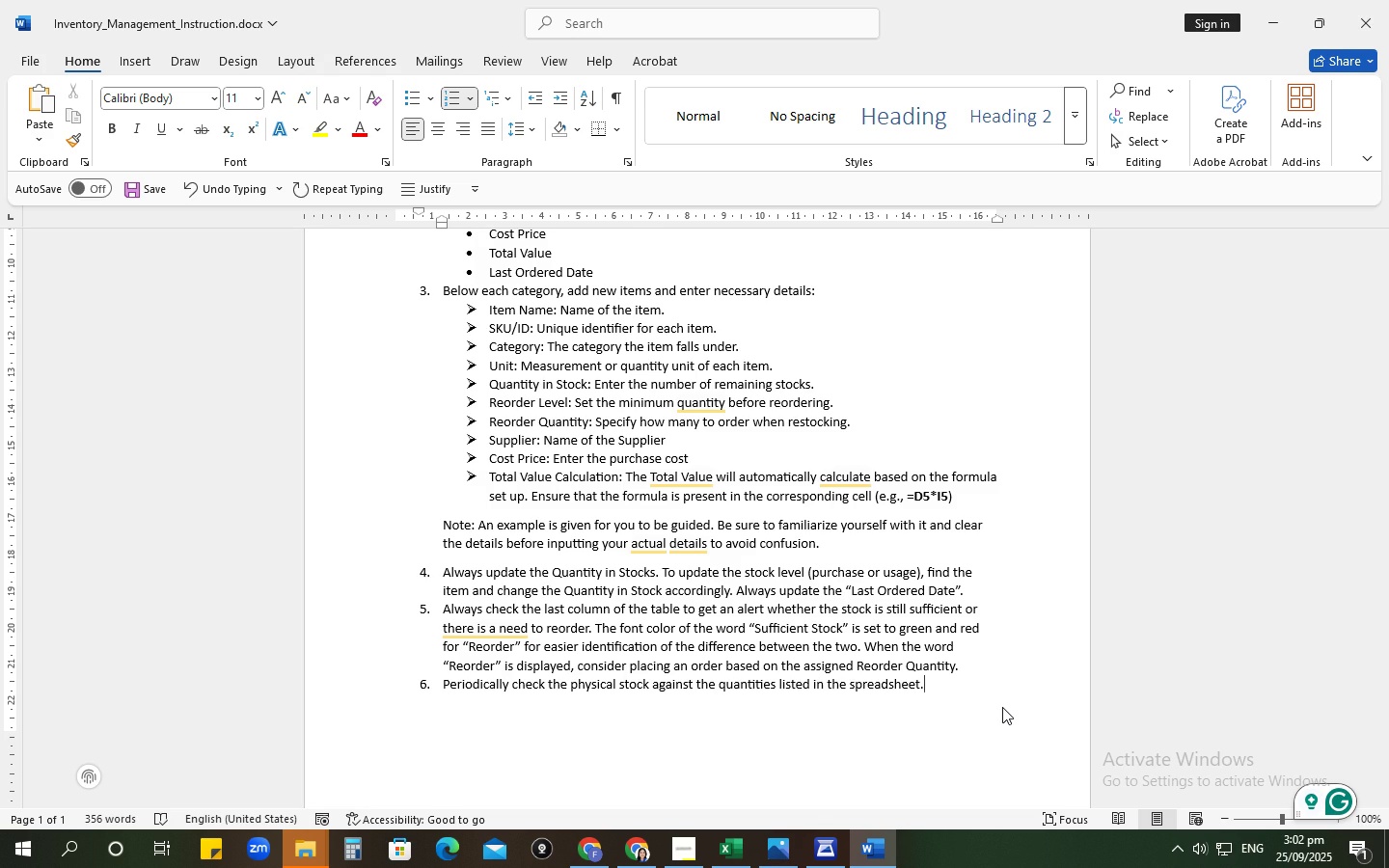 
key(Backspace)
type( to avoid losing track of stocks.)
 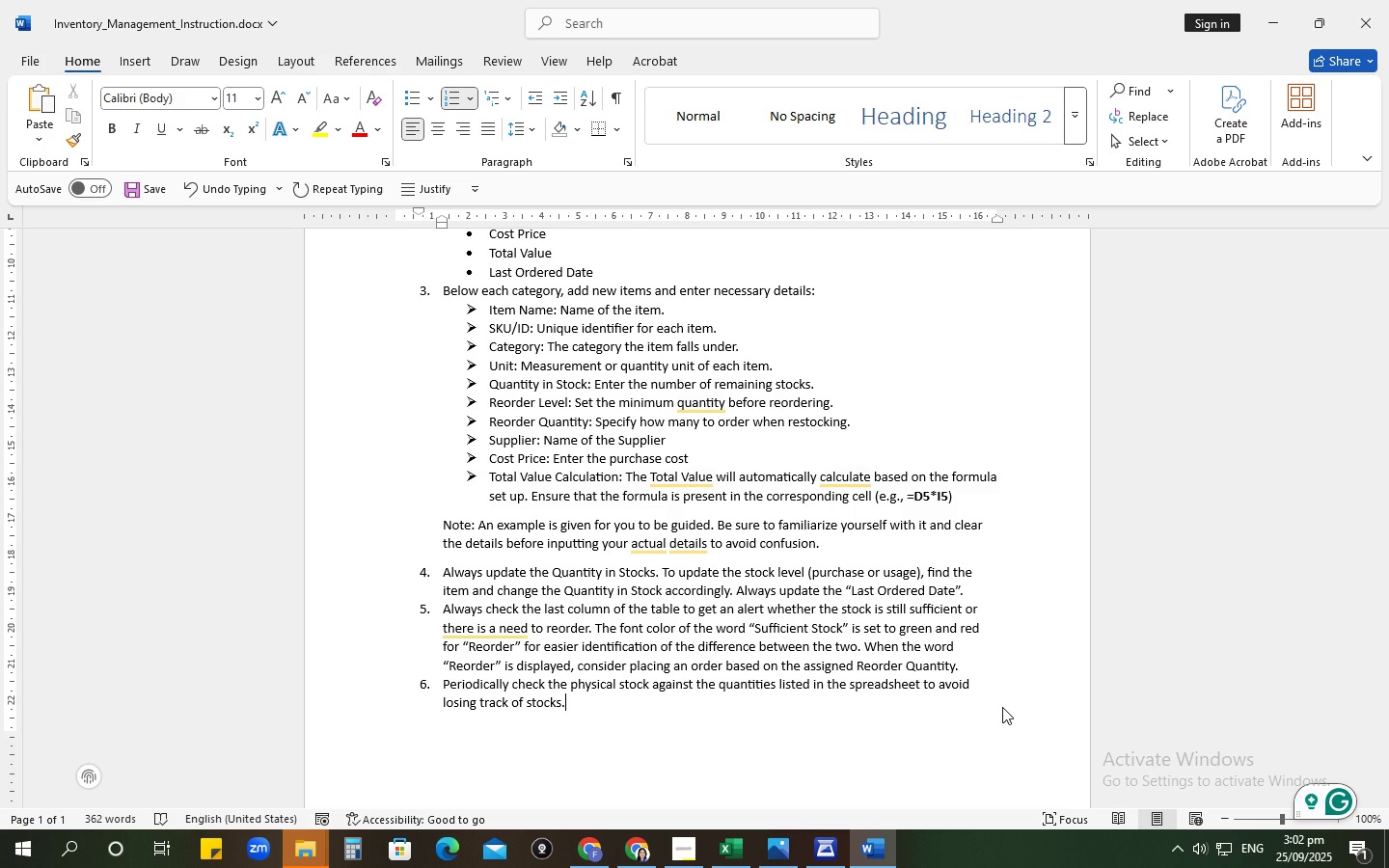 
wait(10.78)
 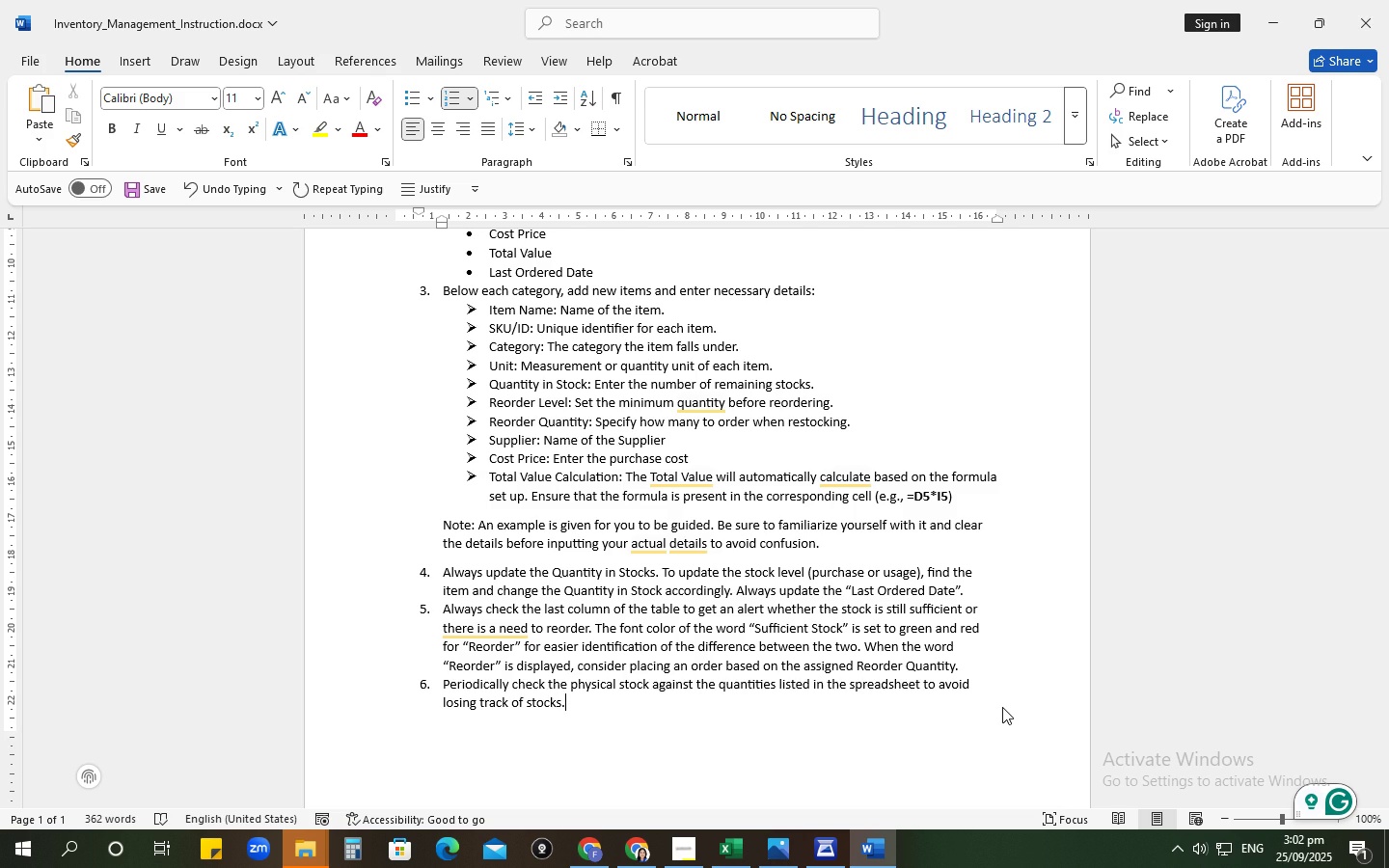 
type( Update in)
key(Backspace)
key(Backspace)
type(any dire)
key(Backspace)
key(Backspace)
type(screpansie)
key(Backspace)
key(Backspace)
key(Backspace)
type(ciess)
key(Backspace)
type( directly in the Quani)
key(Backspace)
type(tiy)
key(Backspace)
type(ty in Stock column.)